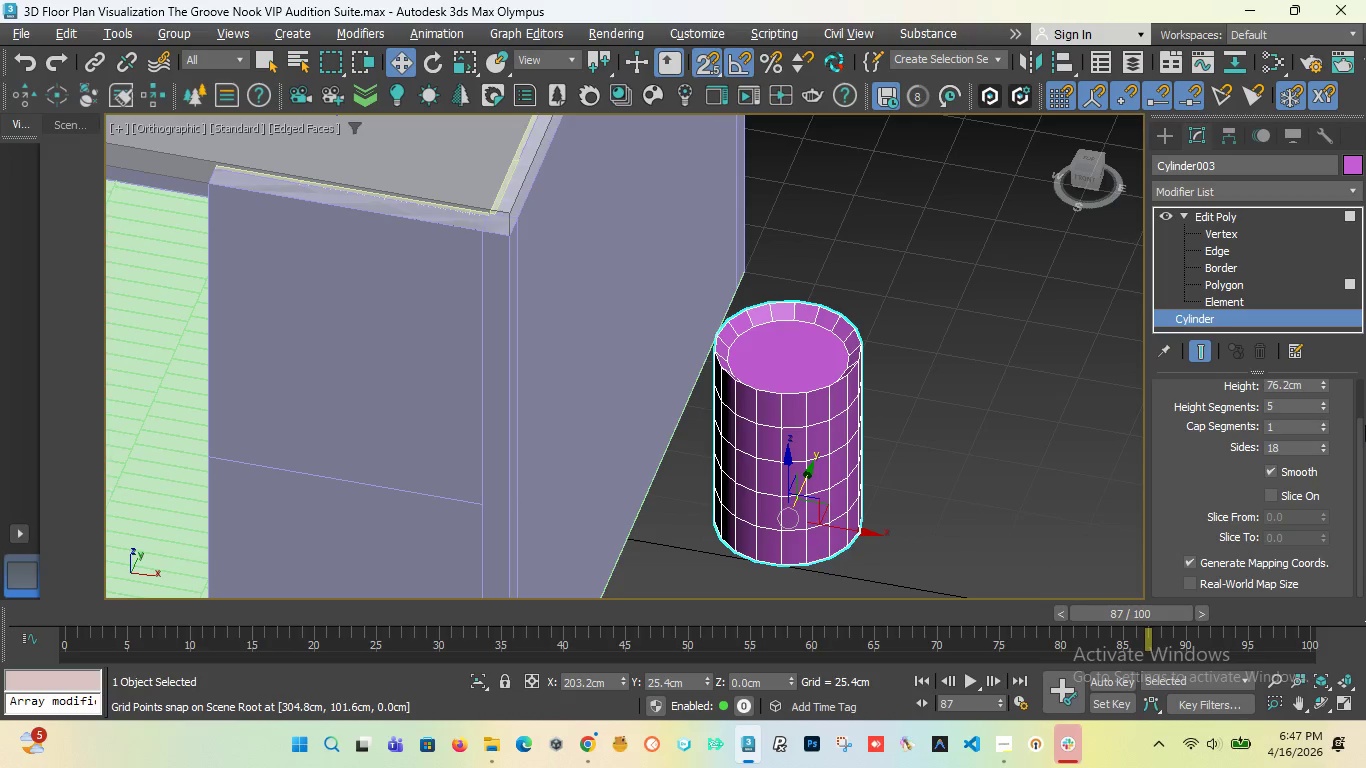 
key(Control+Z)
 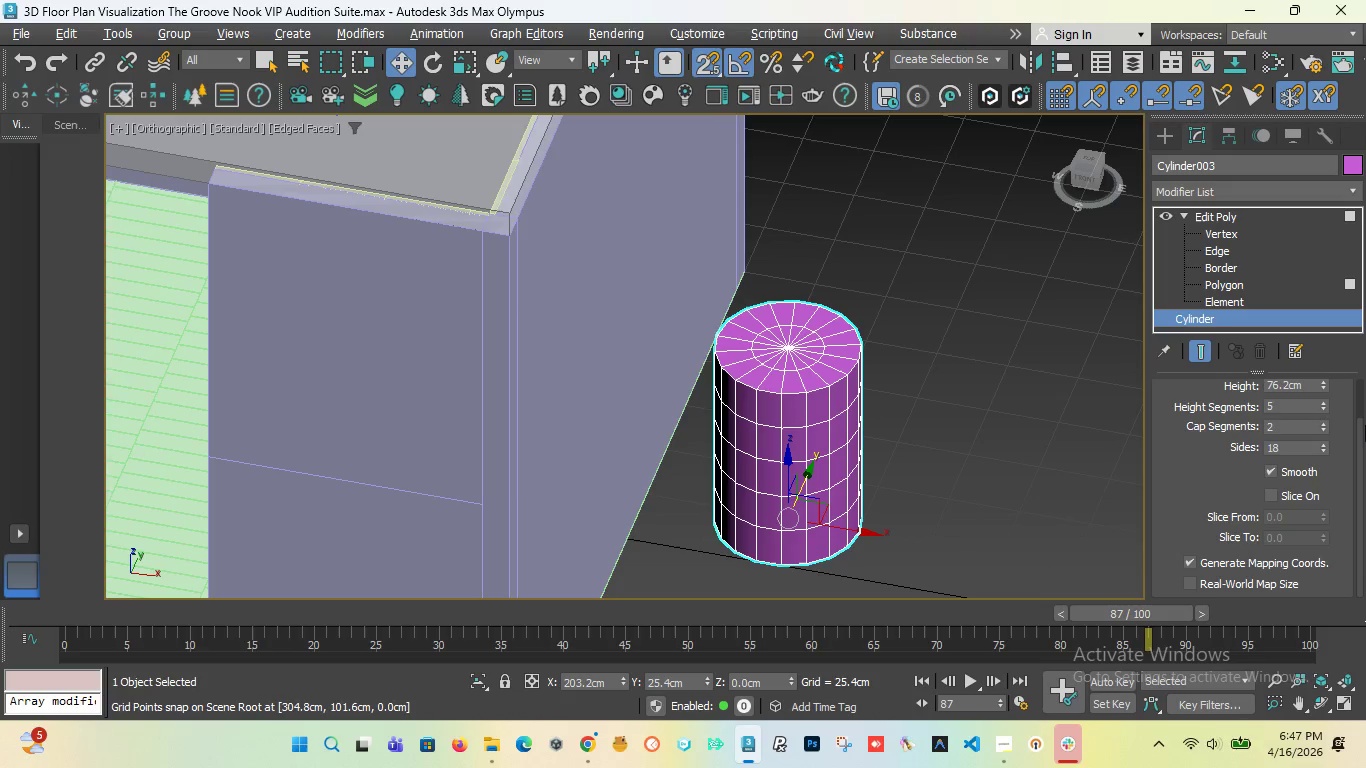 
hold_key(key=ShiftLeft, duration=0.53)
 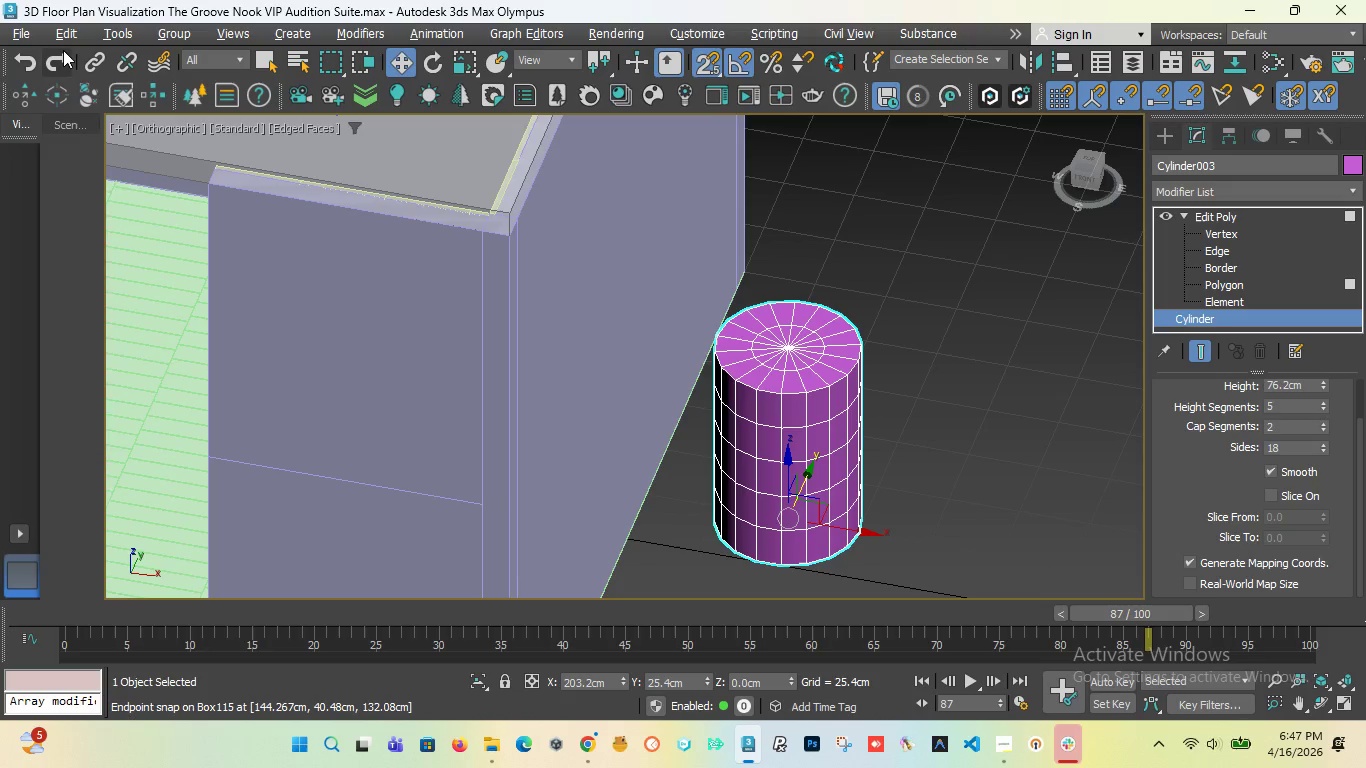 
left_click([63, 53])
 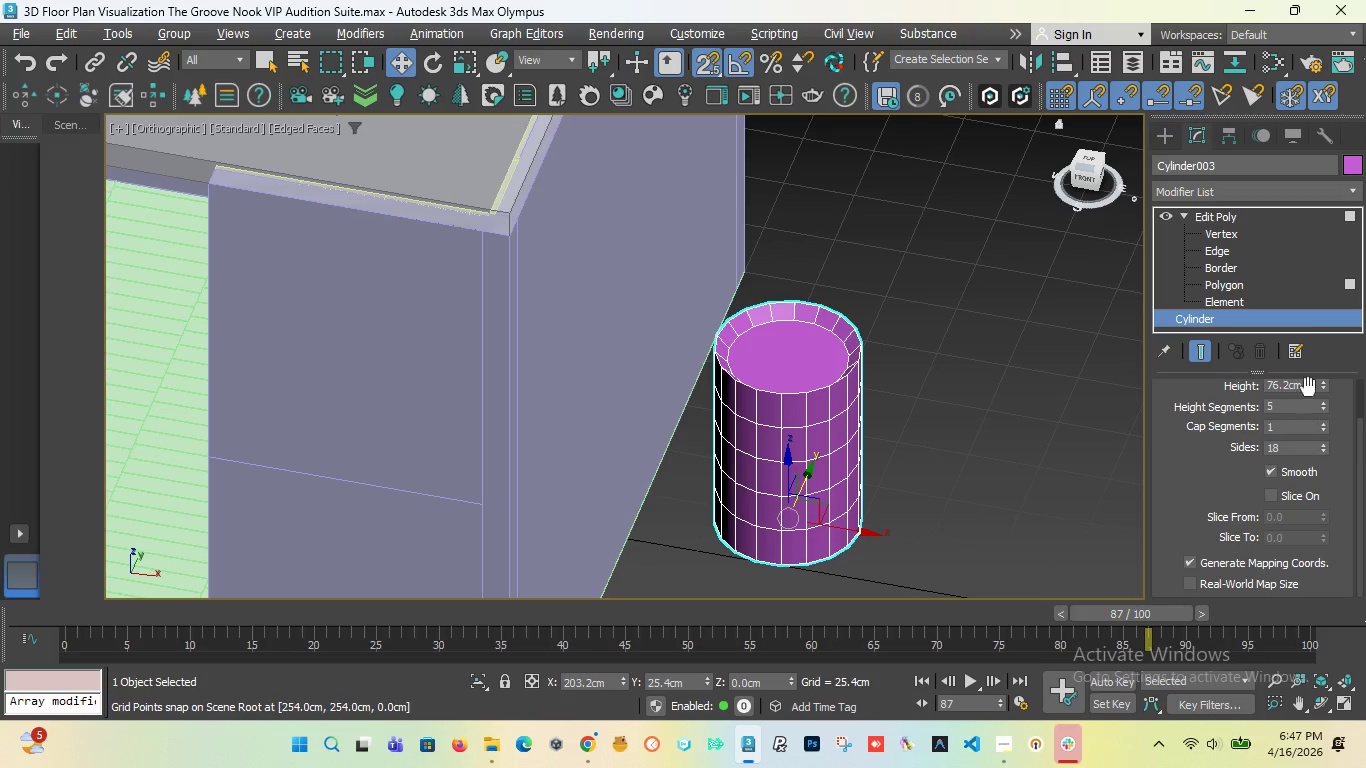 
left_click([1341, 182])
 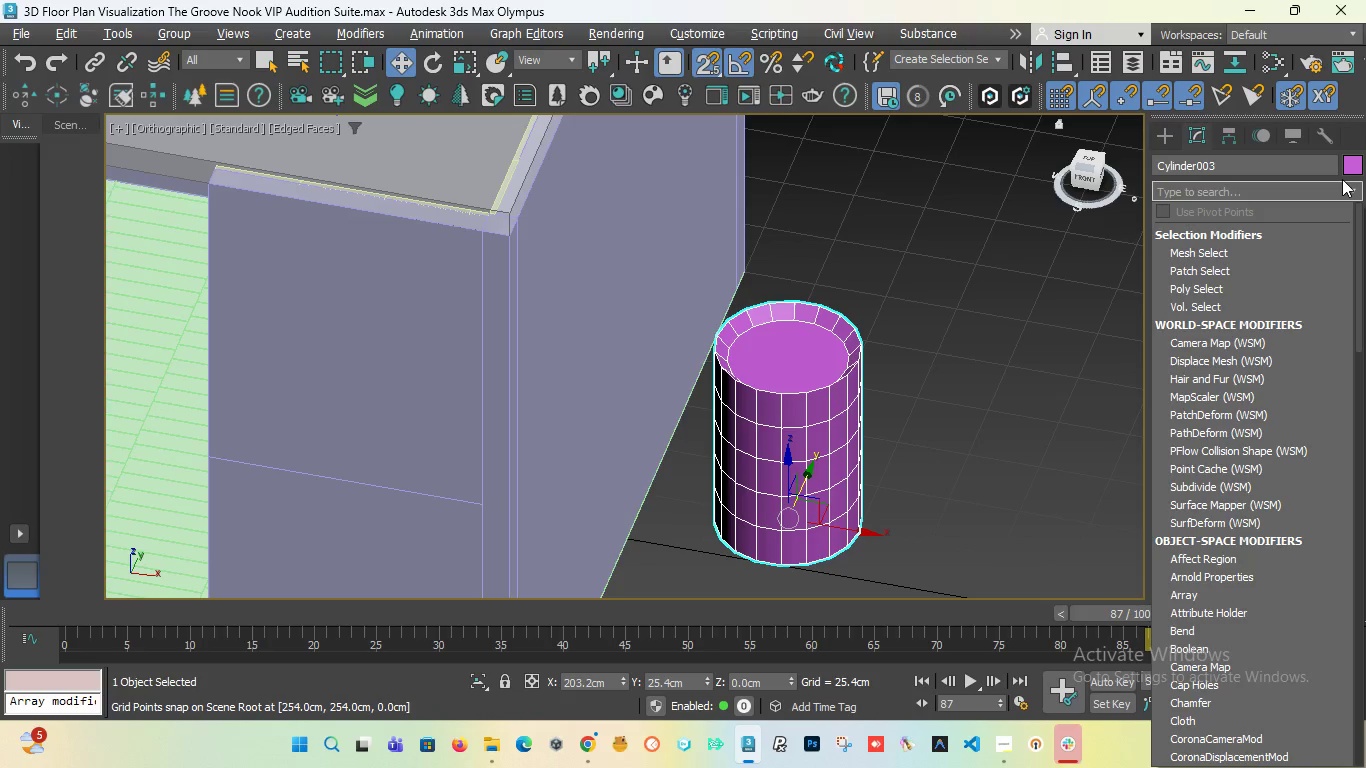 
type(mes)
 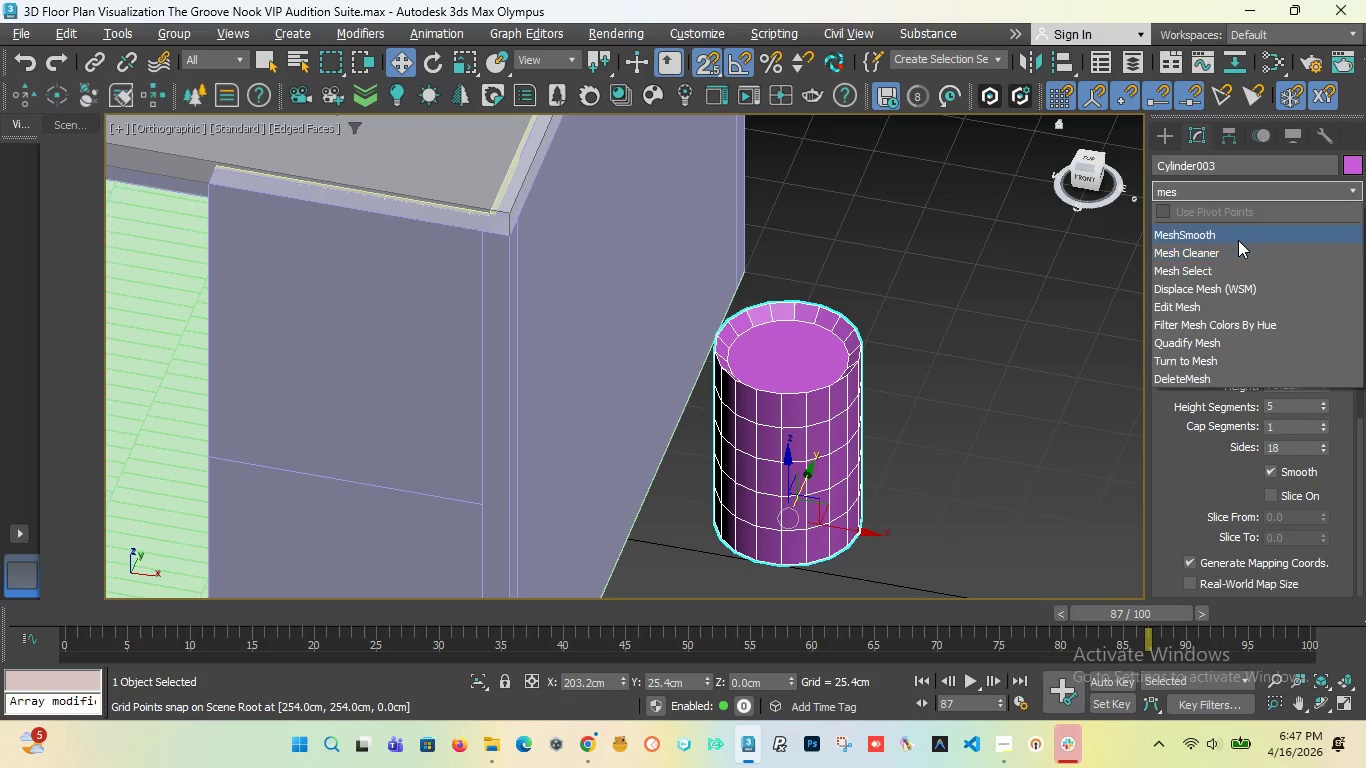 
left_click([1238, 240])
 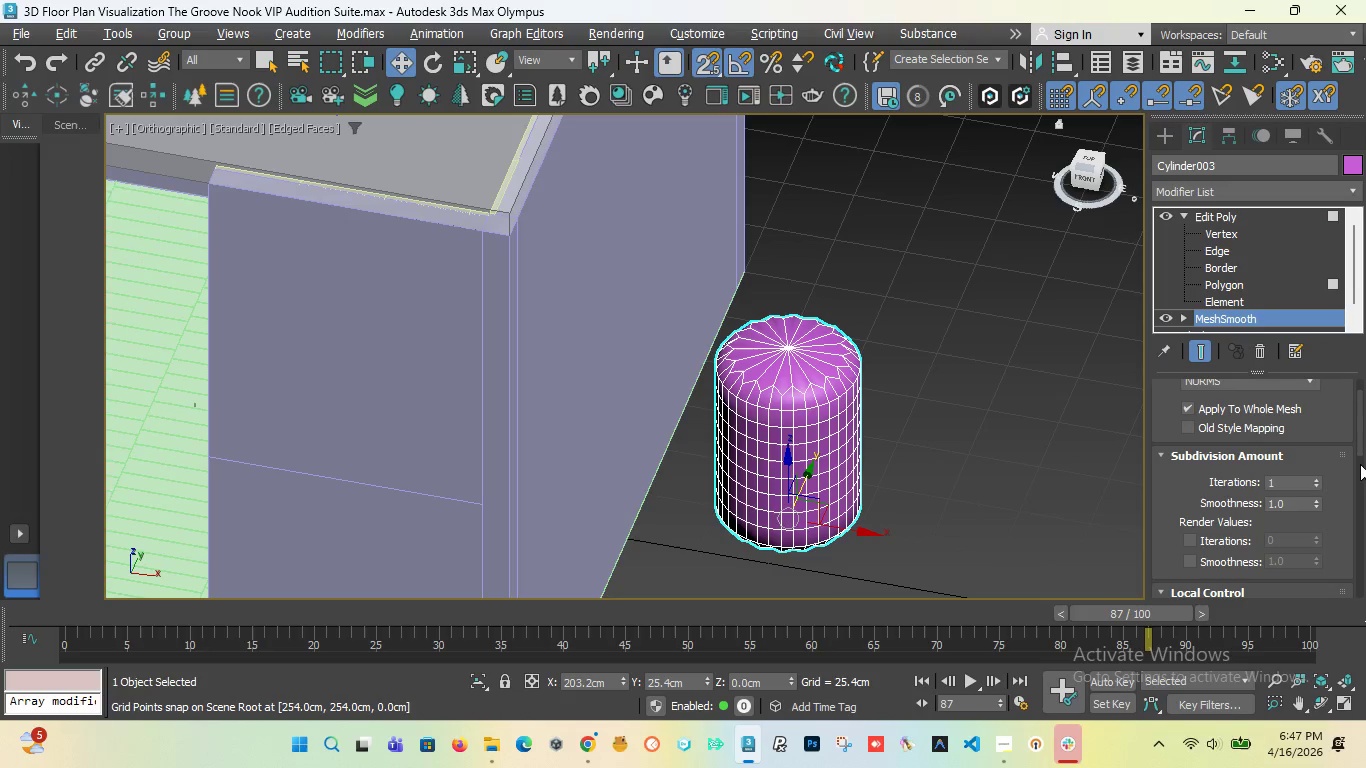 
left_click_drag(start_coordinate=[1361, 440], to_coordinate=[1365, 389])
 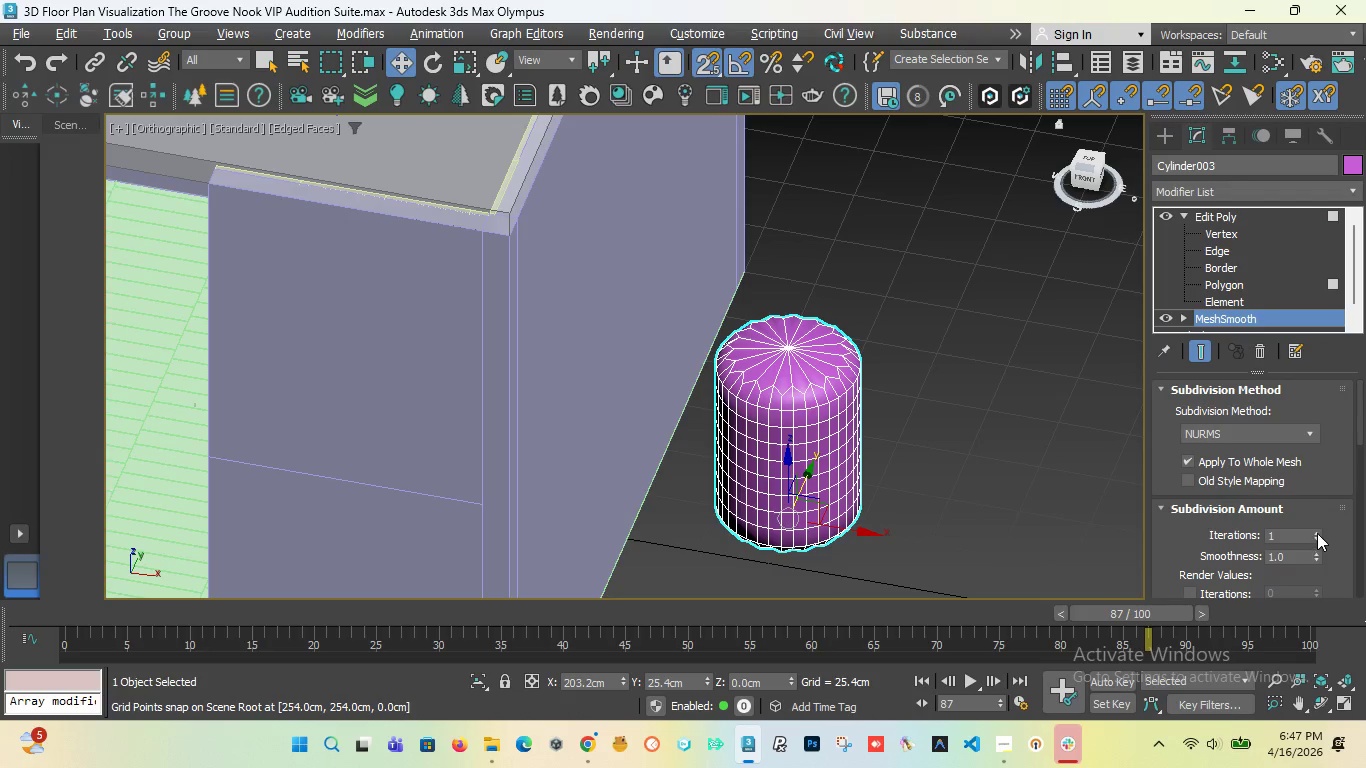 
left_click([1317, 533])
 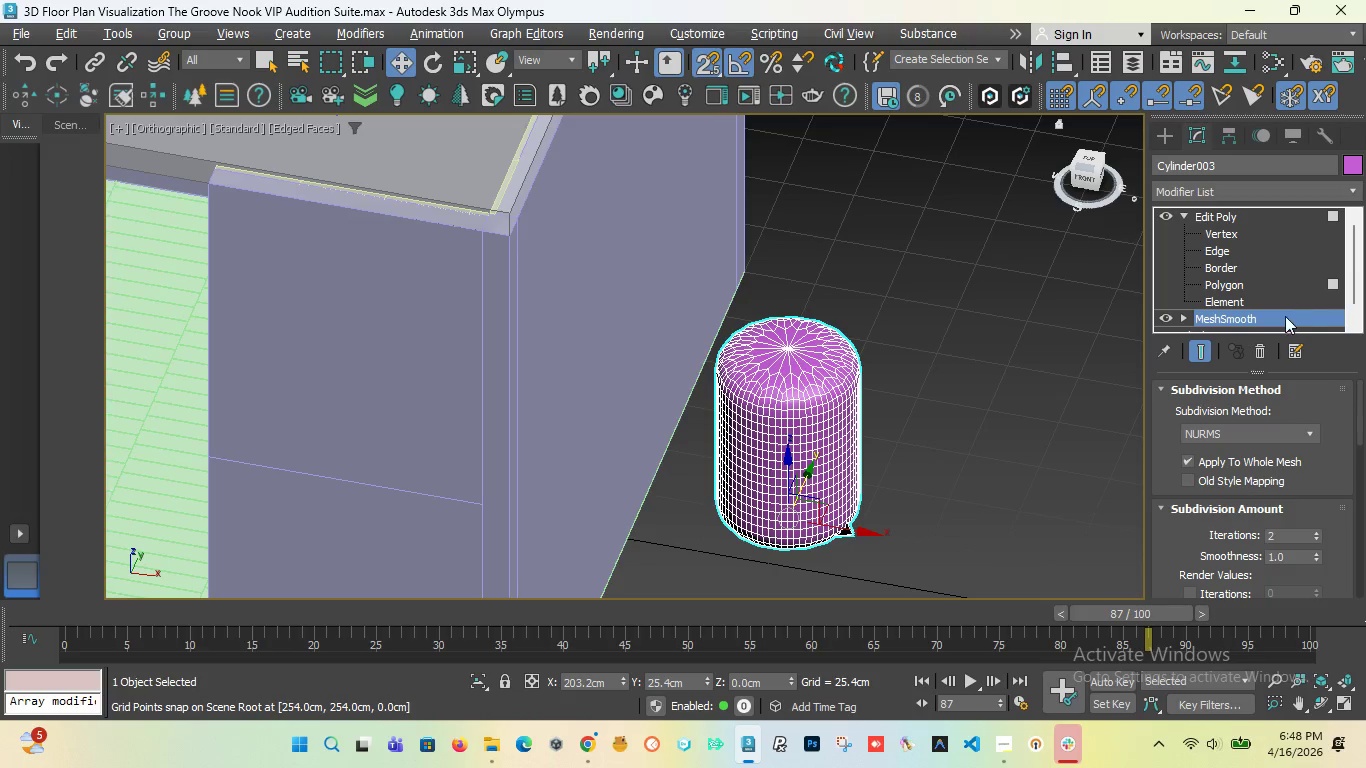 
left_click([1261, 346])
 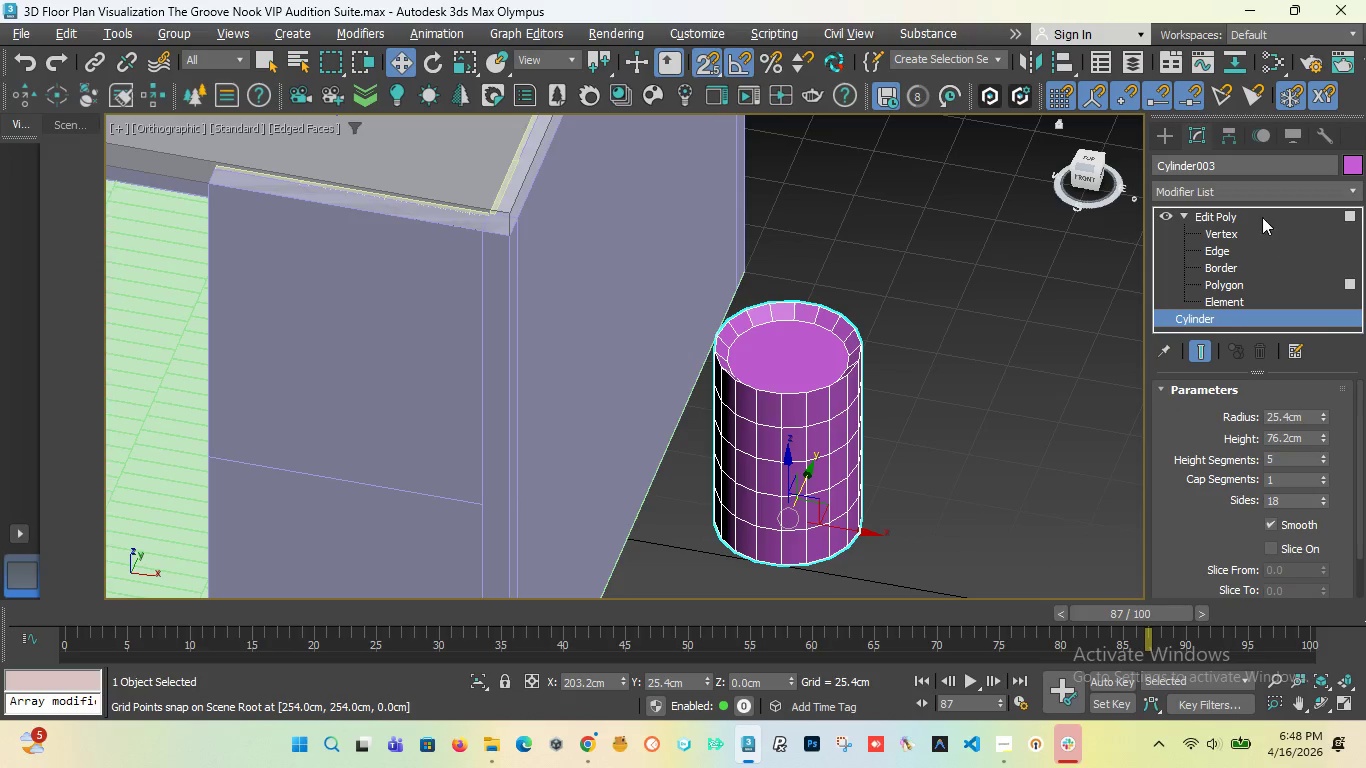 
left_click([1262, 213])
 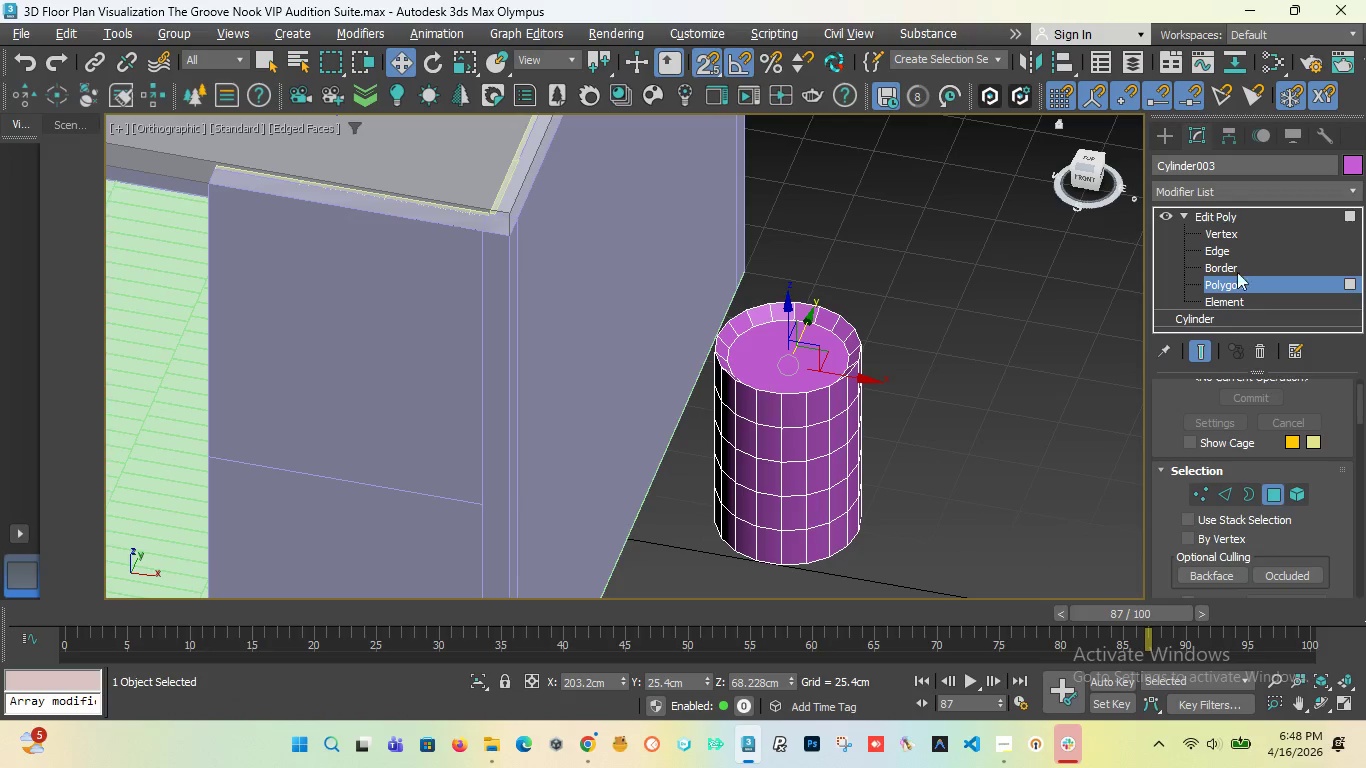 
left_click([1216, 218])
 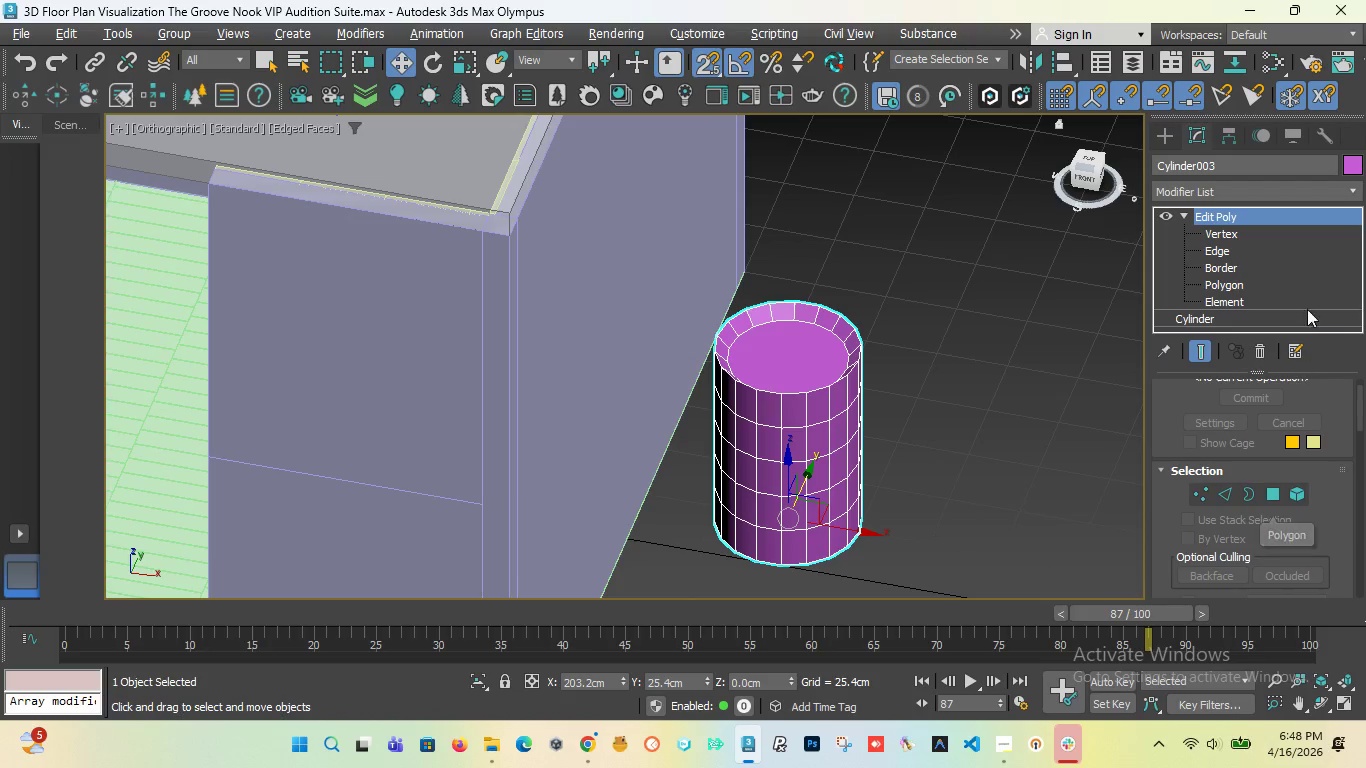 
left_click([1329, 180])
 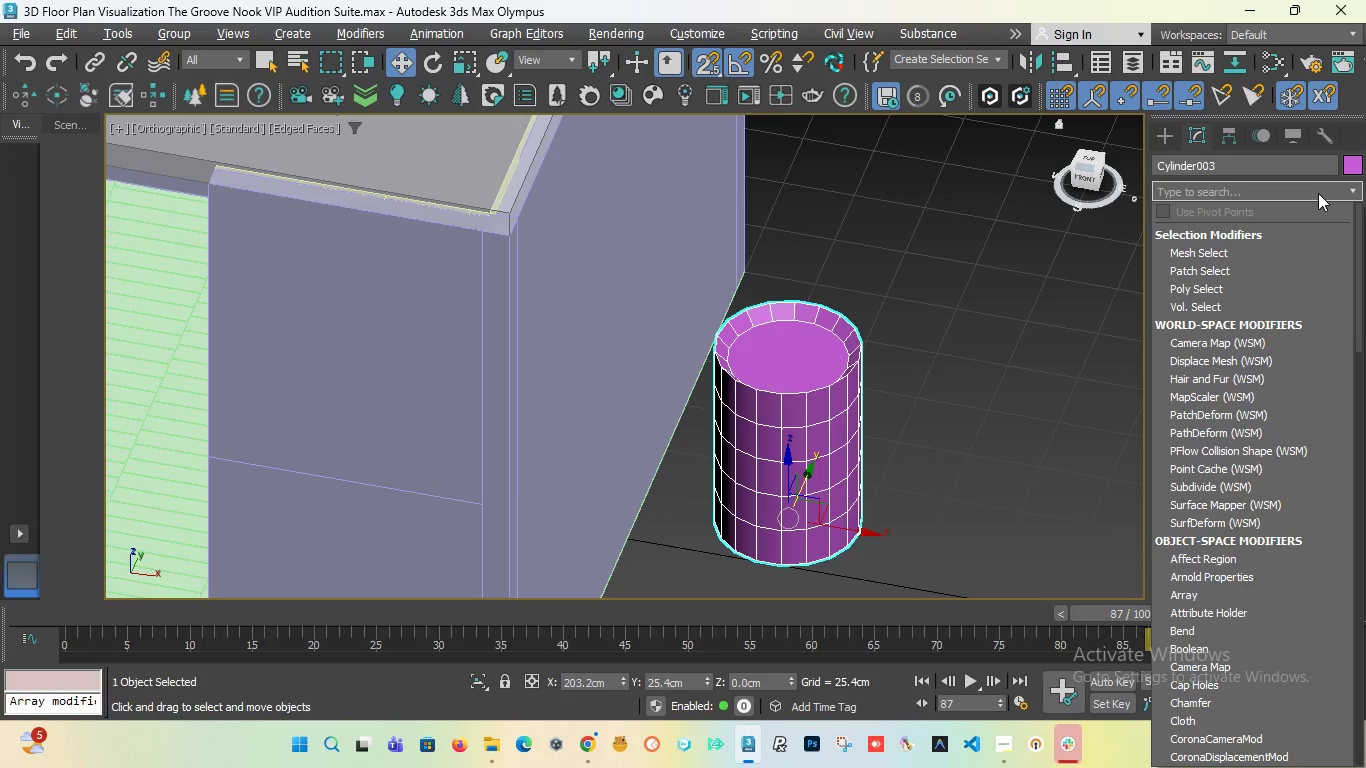 
type(mes)
 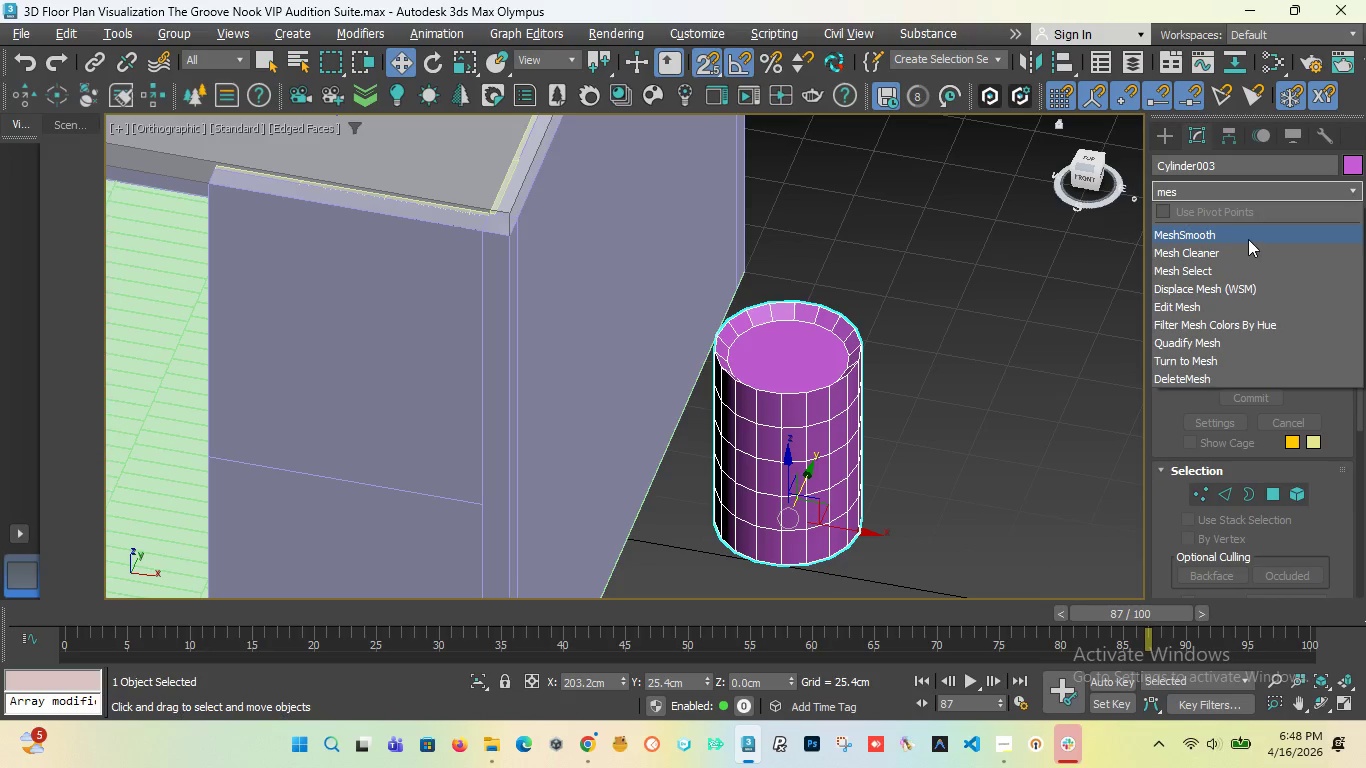 
left_click([1245, 239])
 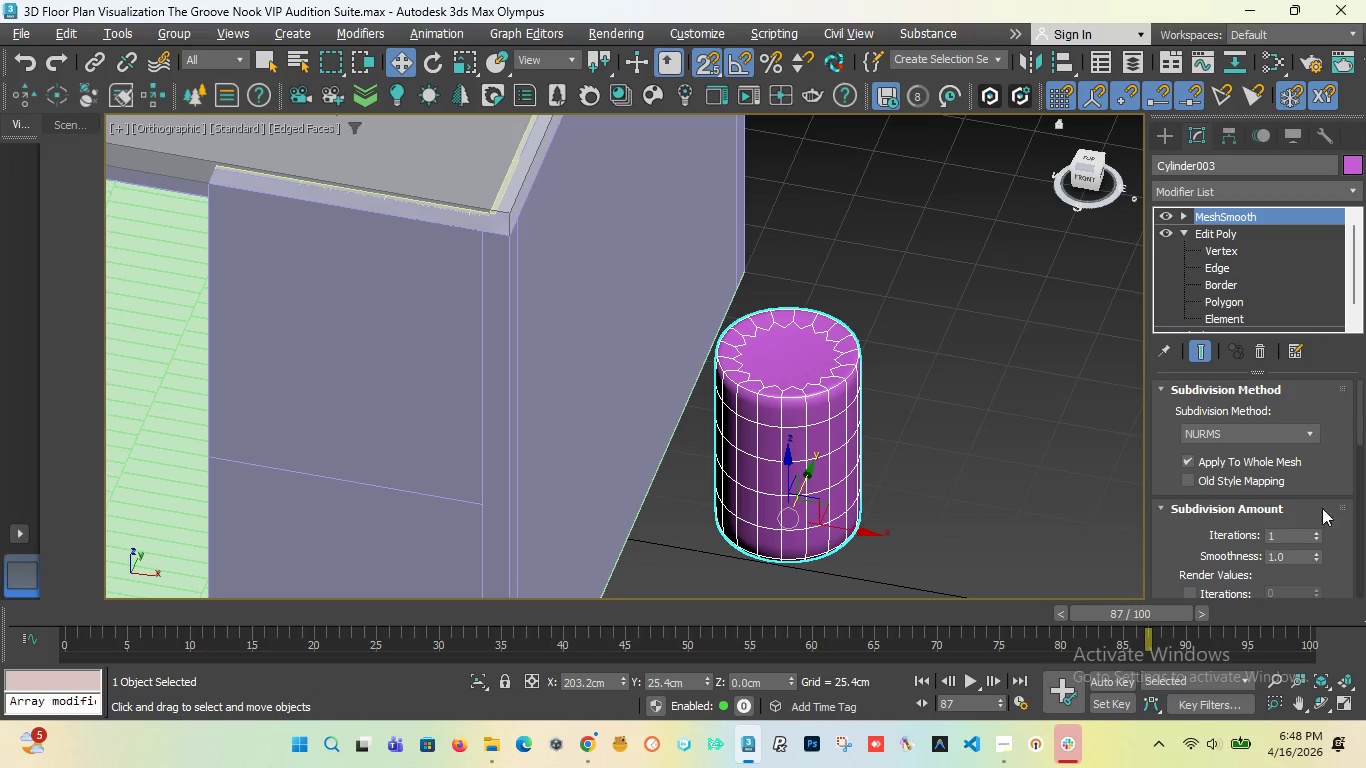 
left_click([1317, 533])
 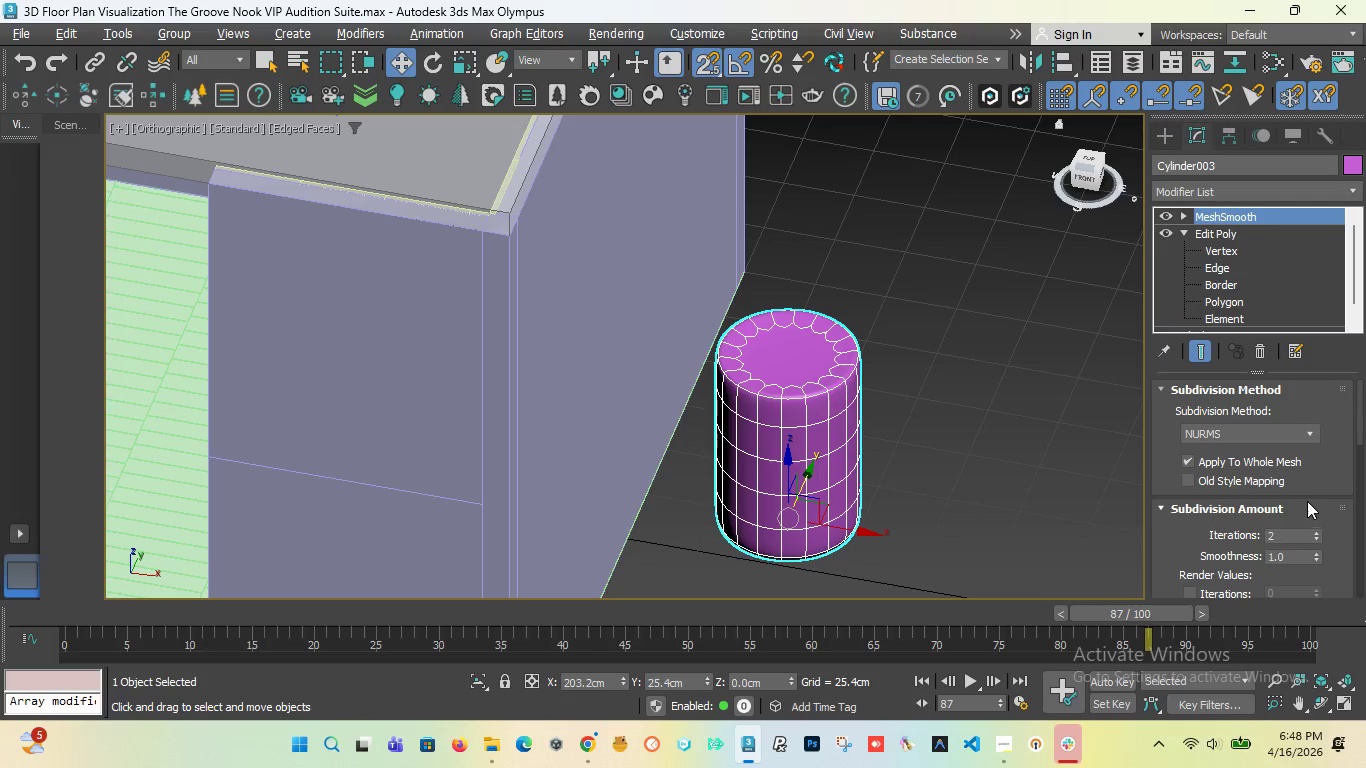 
left_click([1297, 425])
 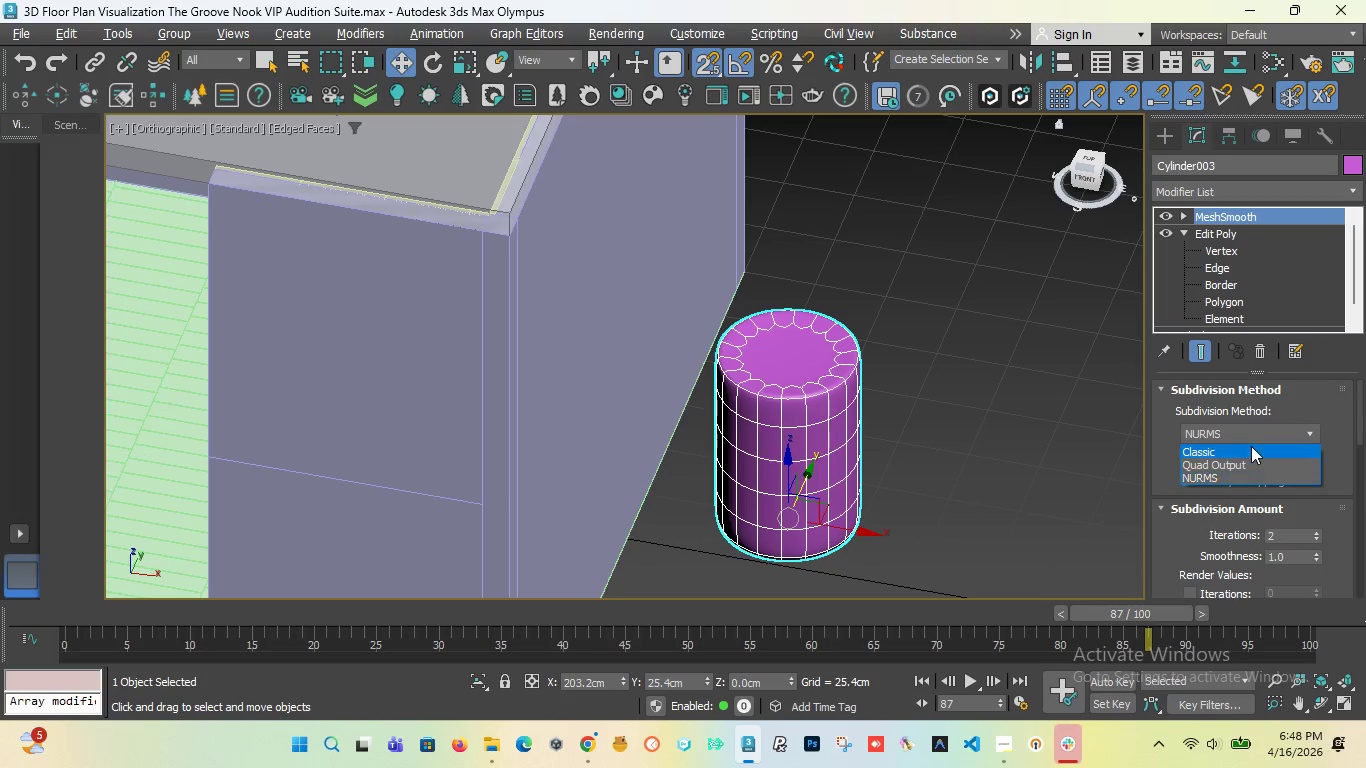 
left_click([1250, 446])
 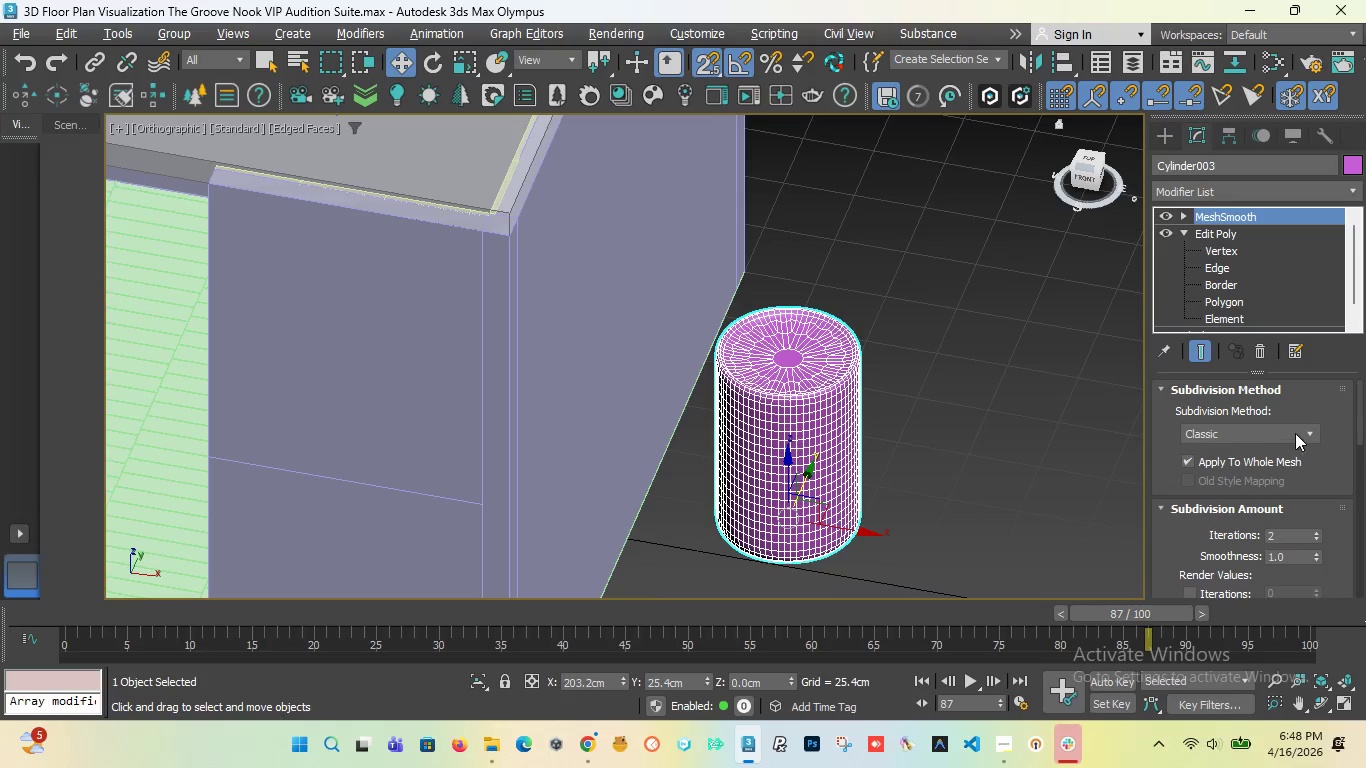 
left_click([1305, 429])
 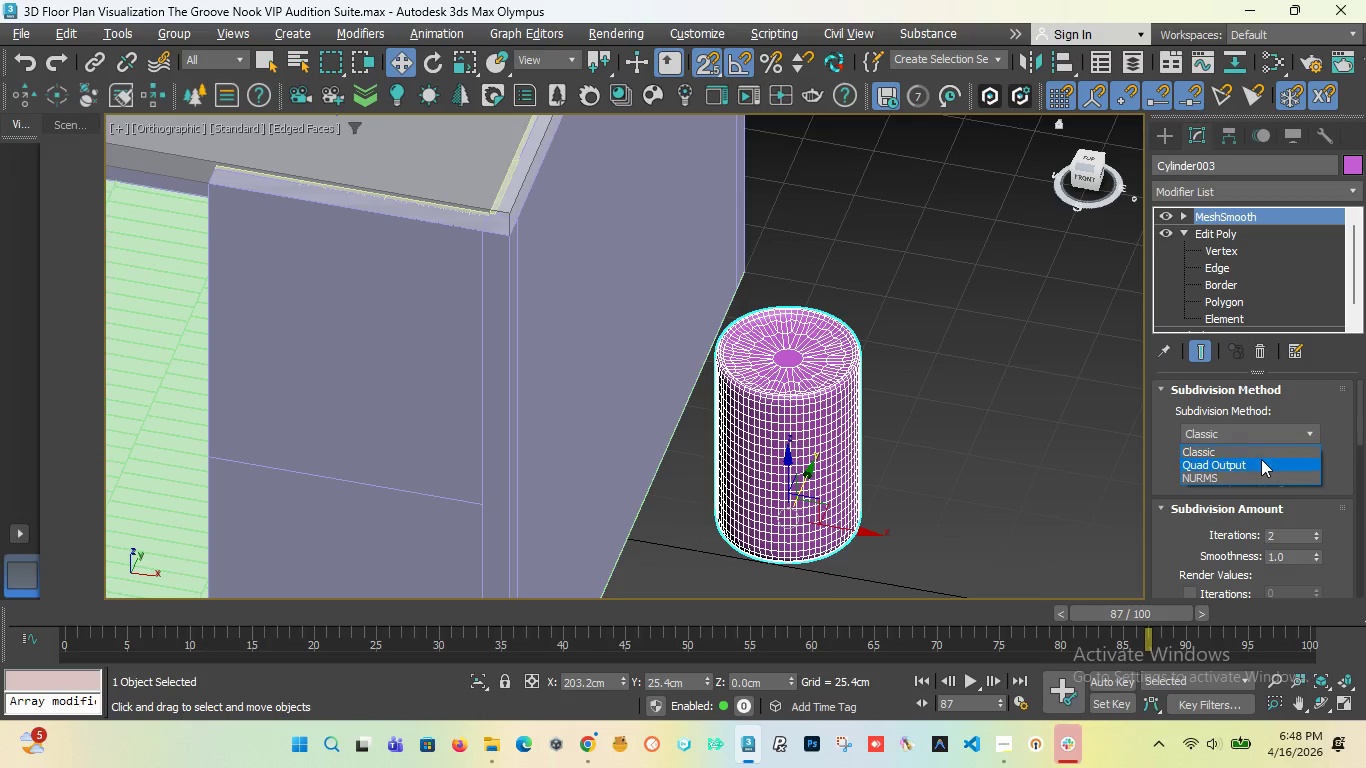 
left_click([1259, 461])
 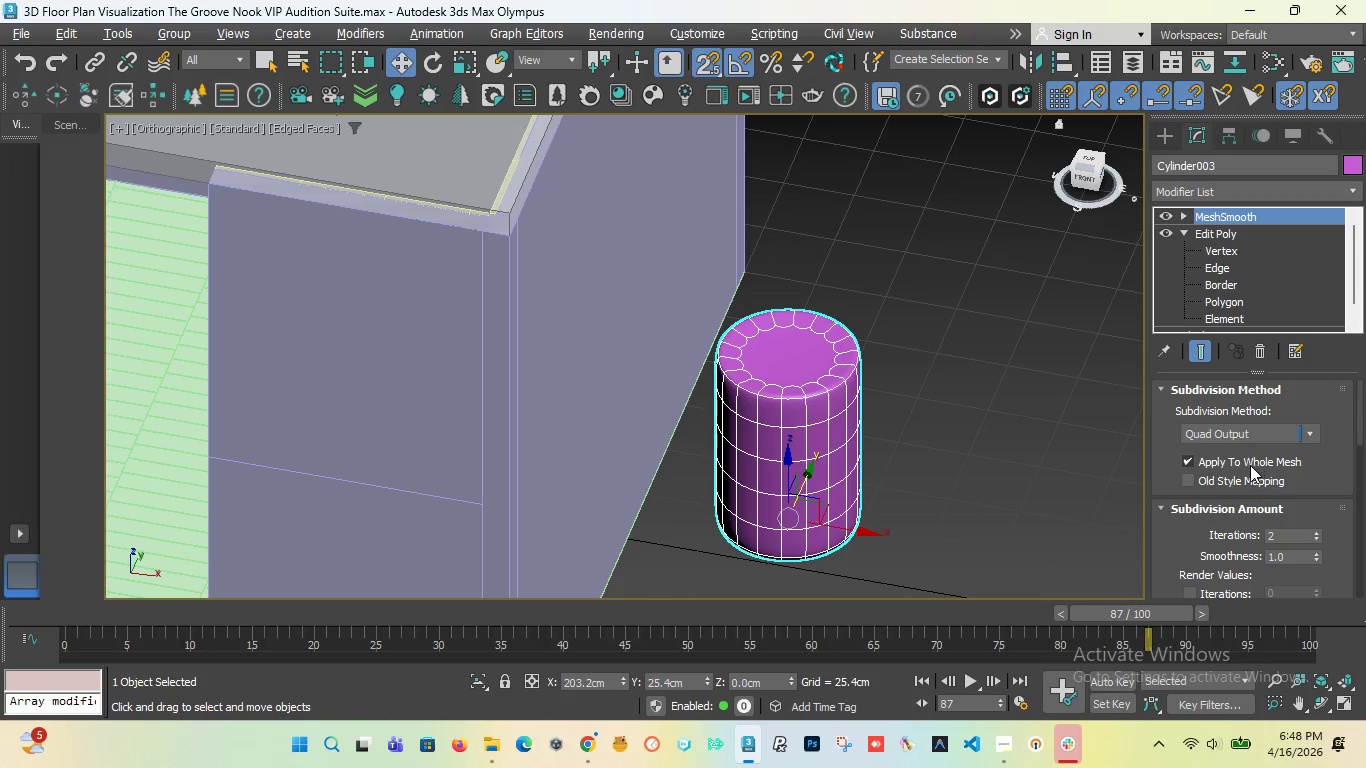 
left_click([1248, 439])
 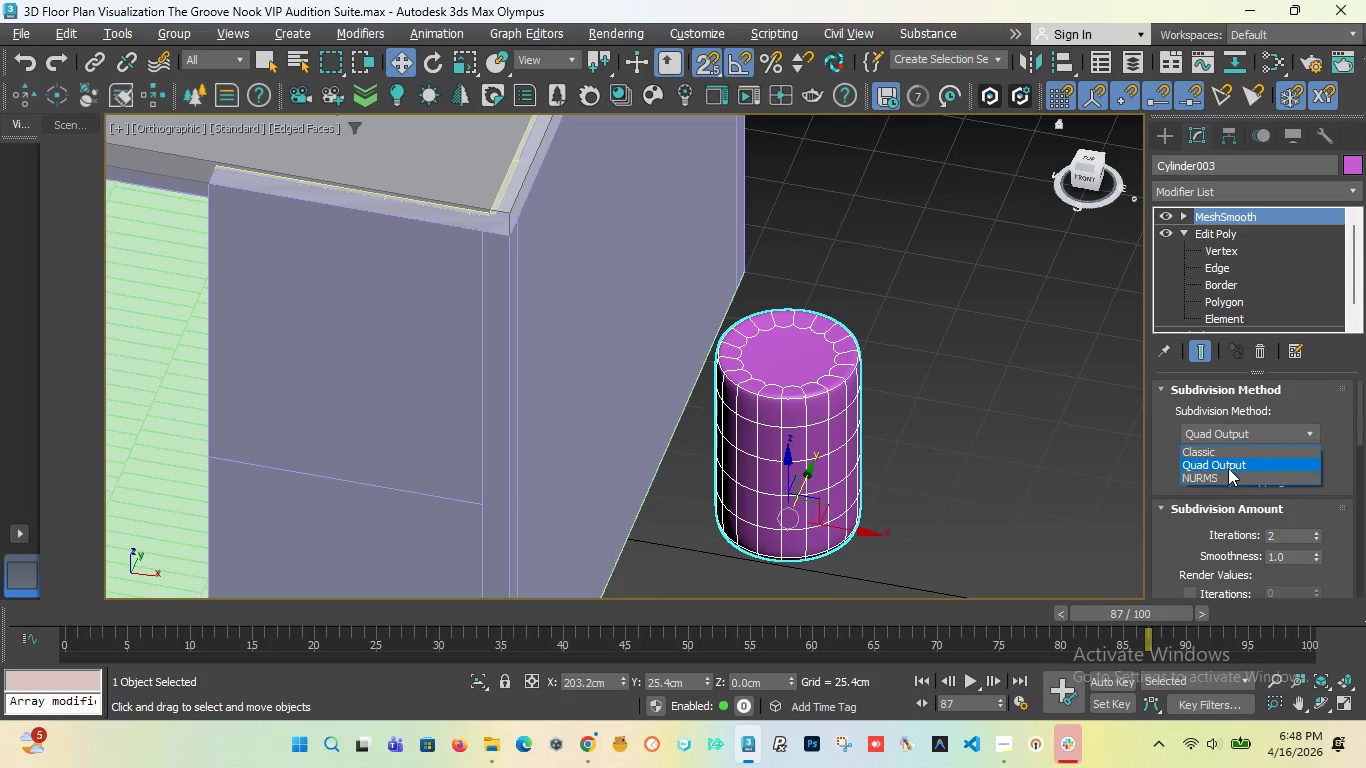 
left_click([1226, 471])
 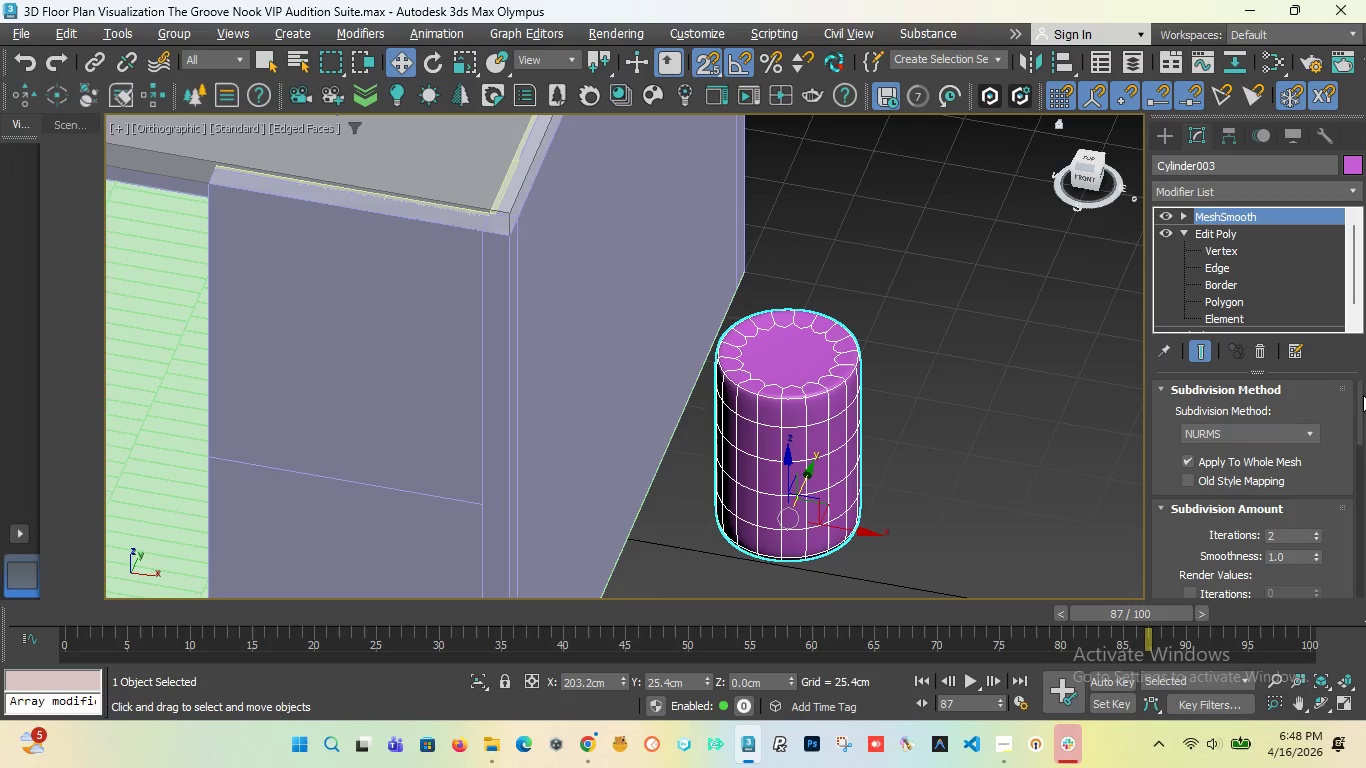 
left_click_drag(start_coordinate=[1359, 402], to_coordinate=[1359, 418])
 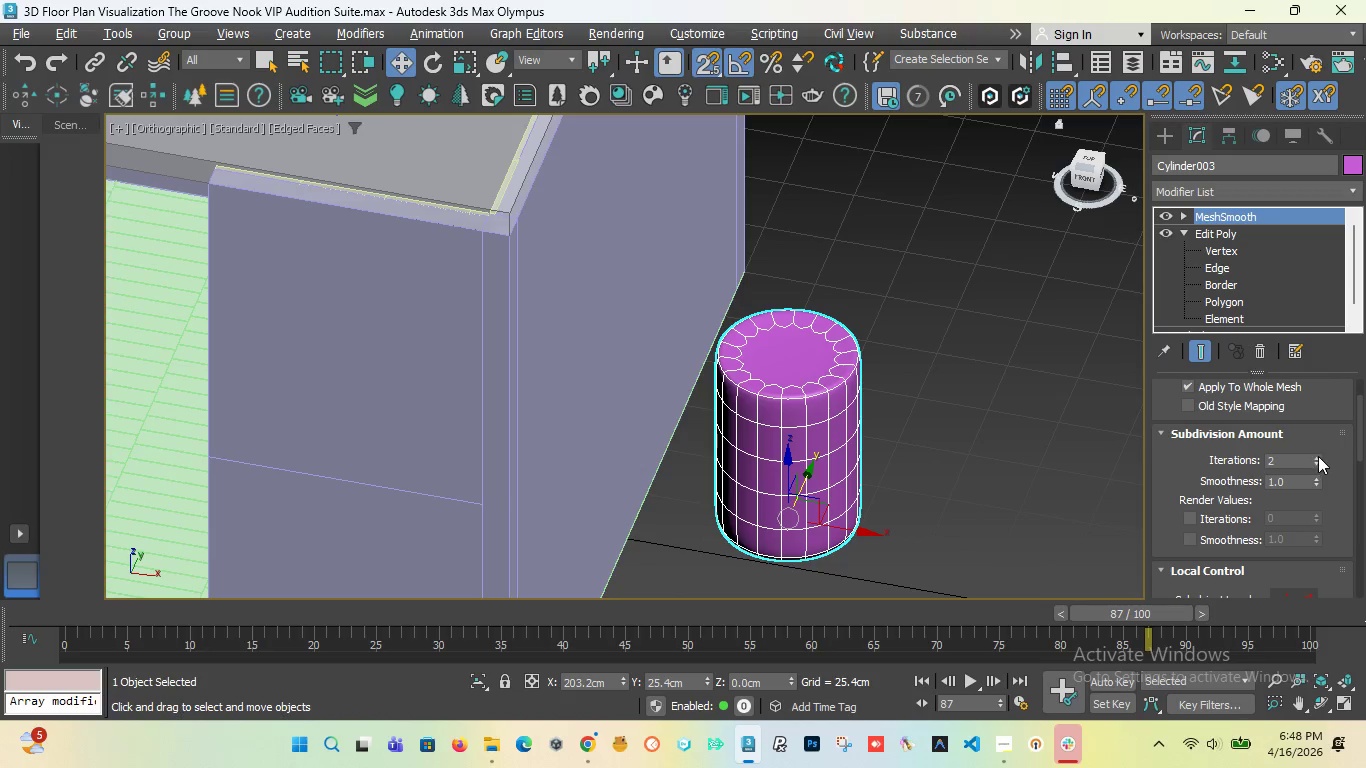 
left_click([1318, 456])
 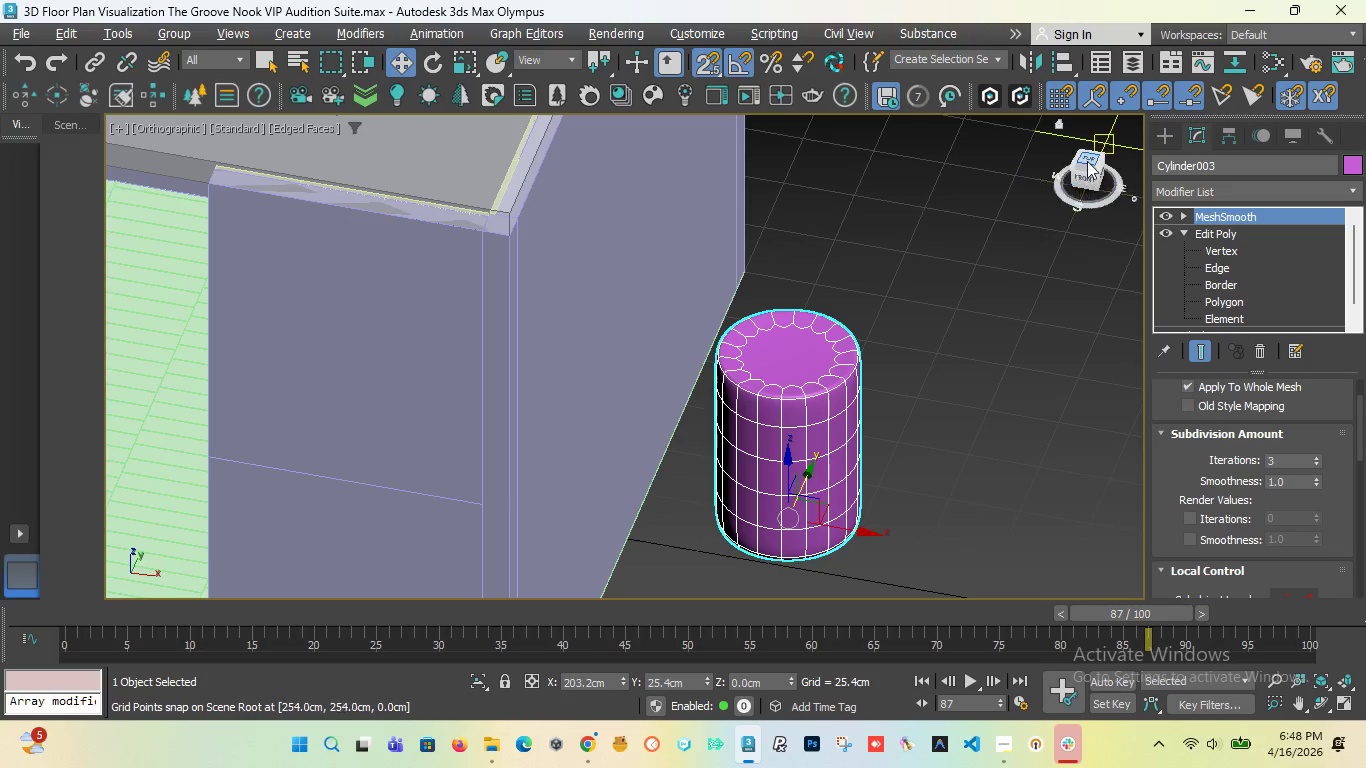 
left_click_drag(start_coordinate=[1079, 176], to_coordinate=[992, 159])
 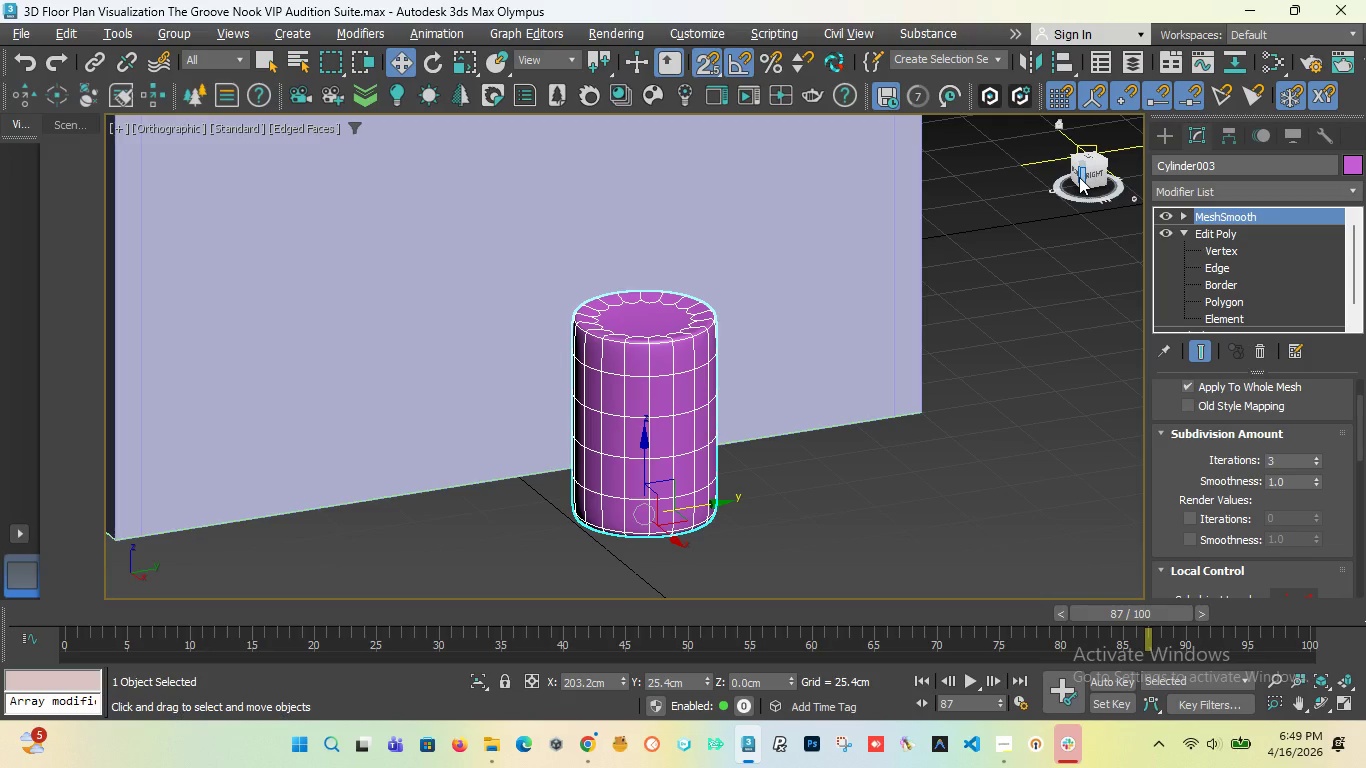 
wait(30.51)
 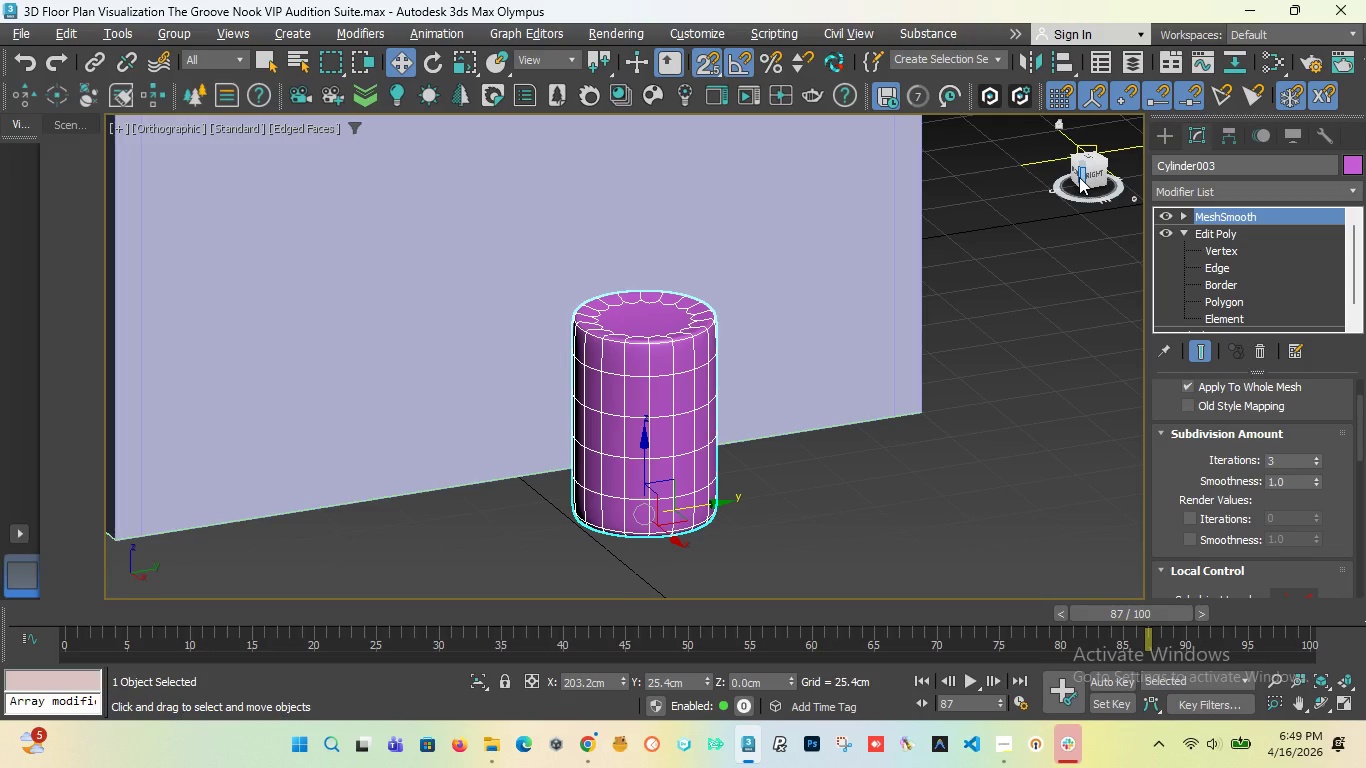 
left_click([984, 657])